 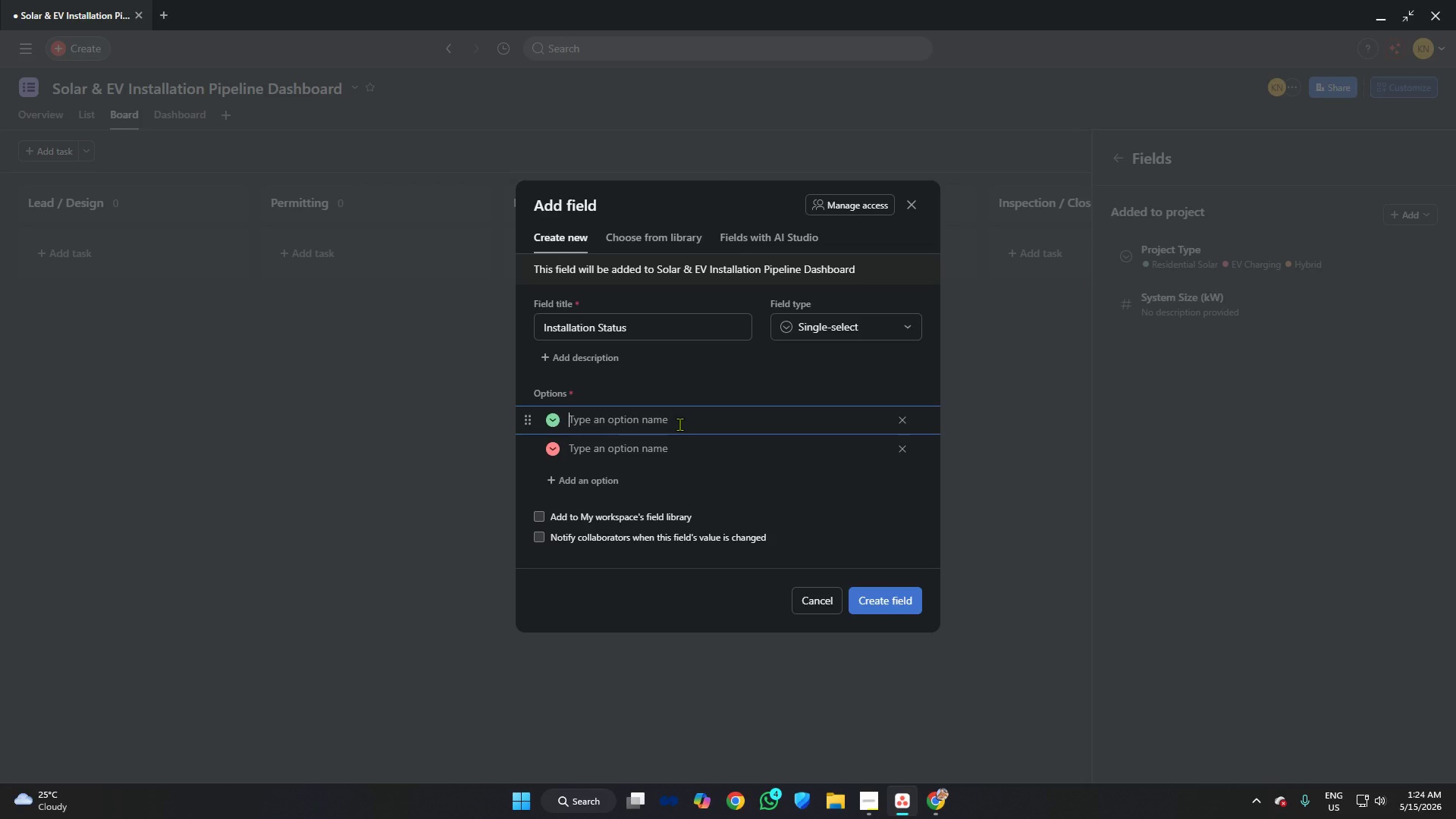 
type(On Track)
 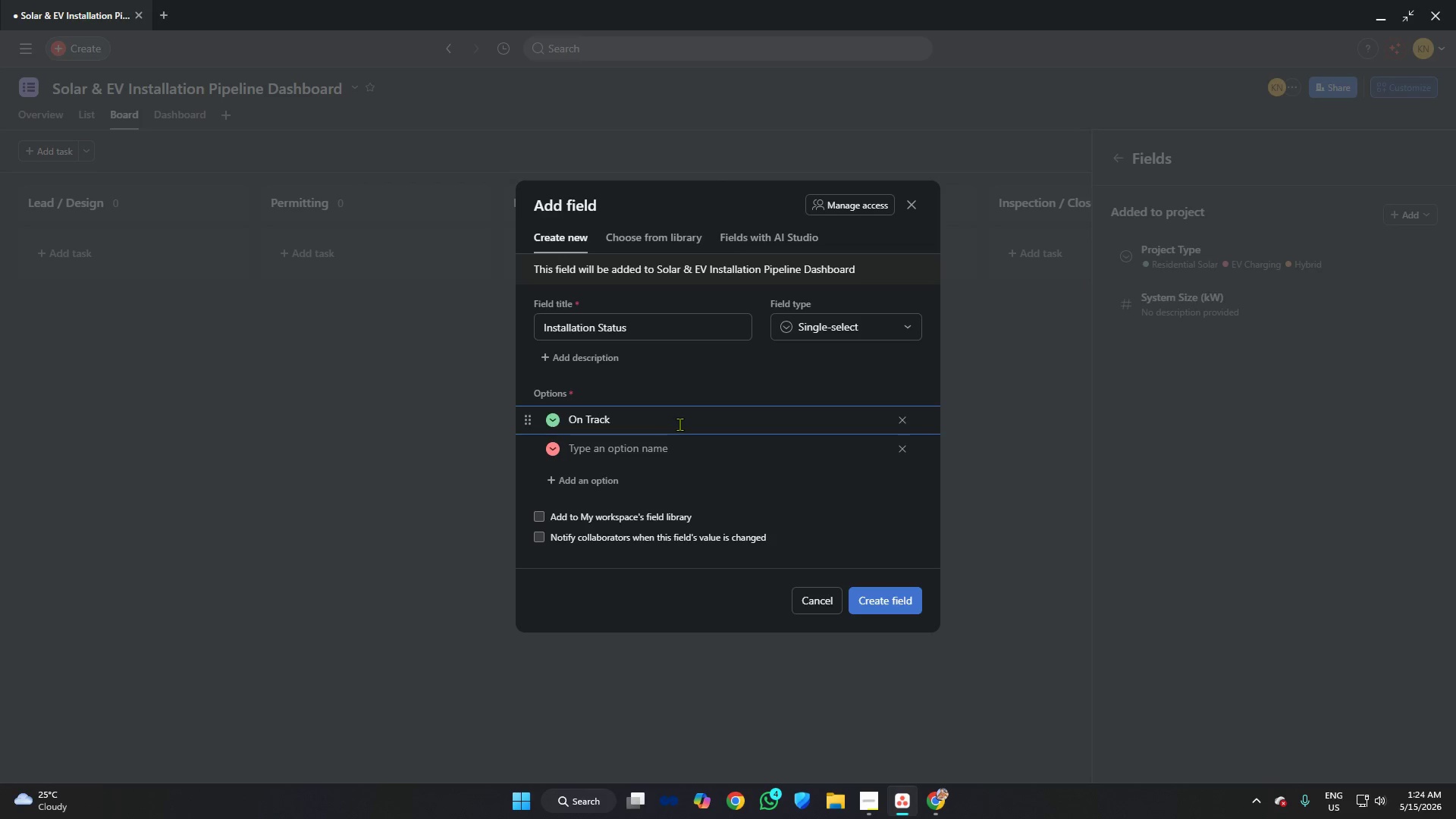 
key(ArrowDown)
 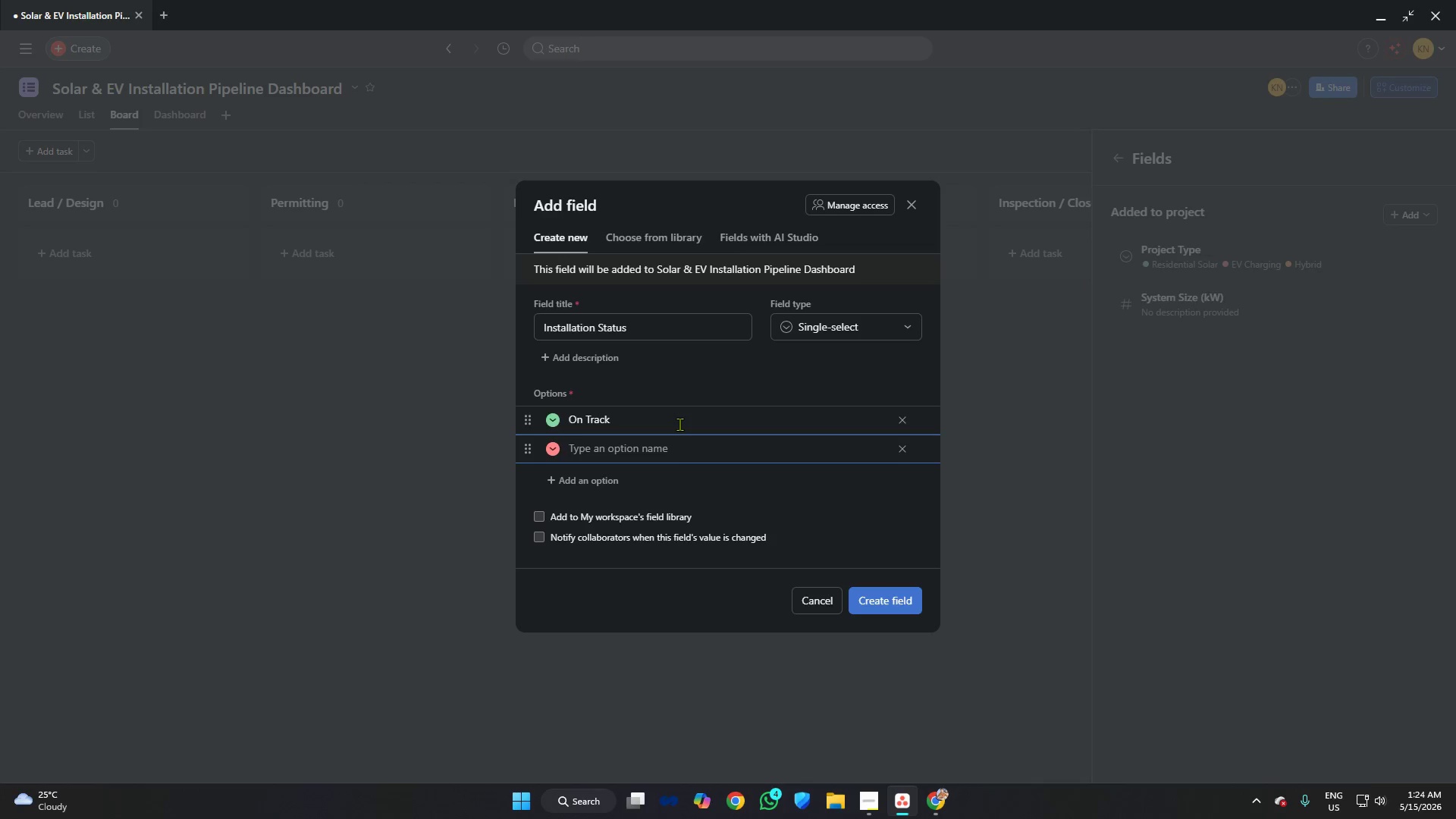 
type(At Risk)
 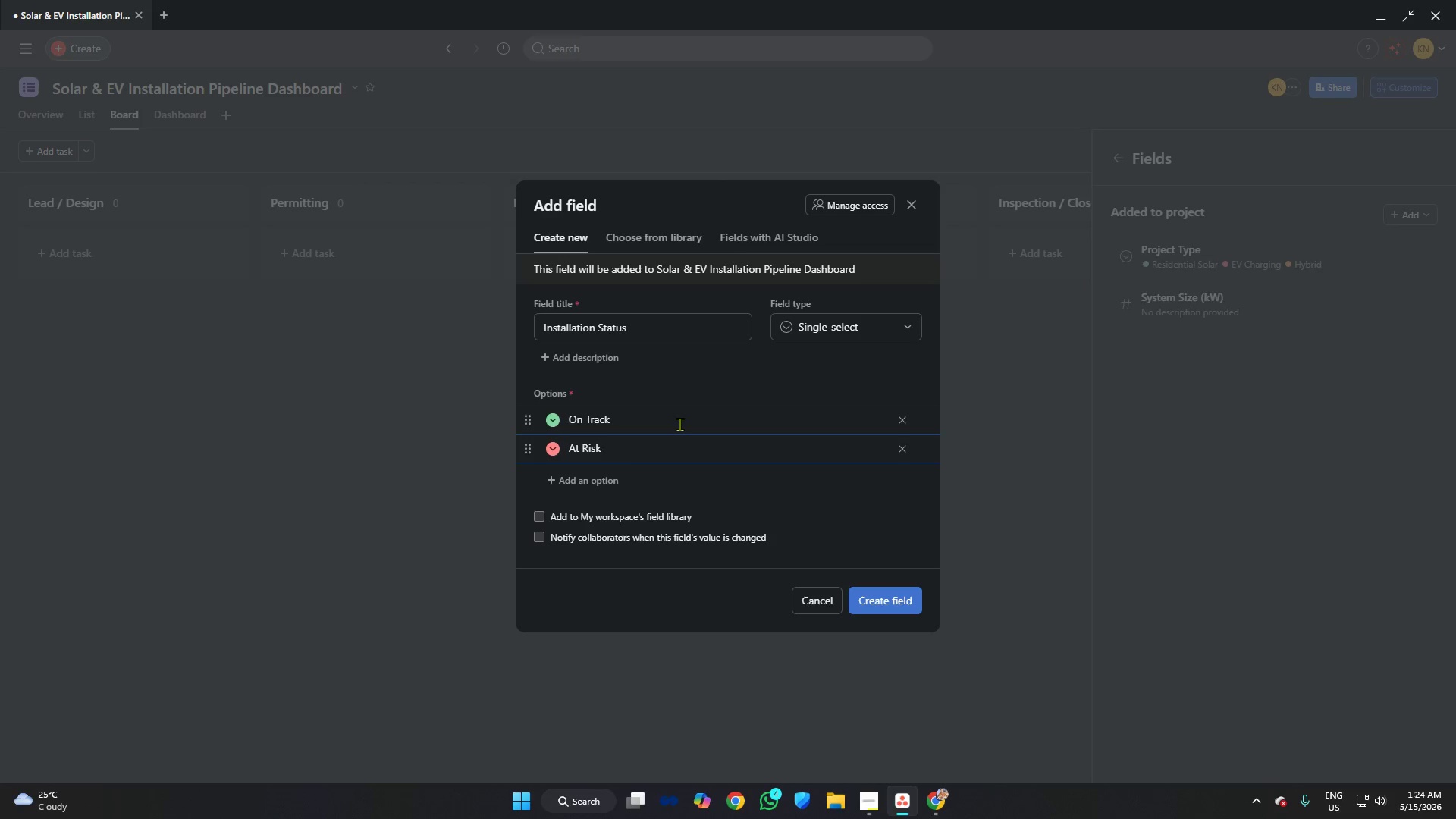 
key(Enter)
 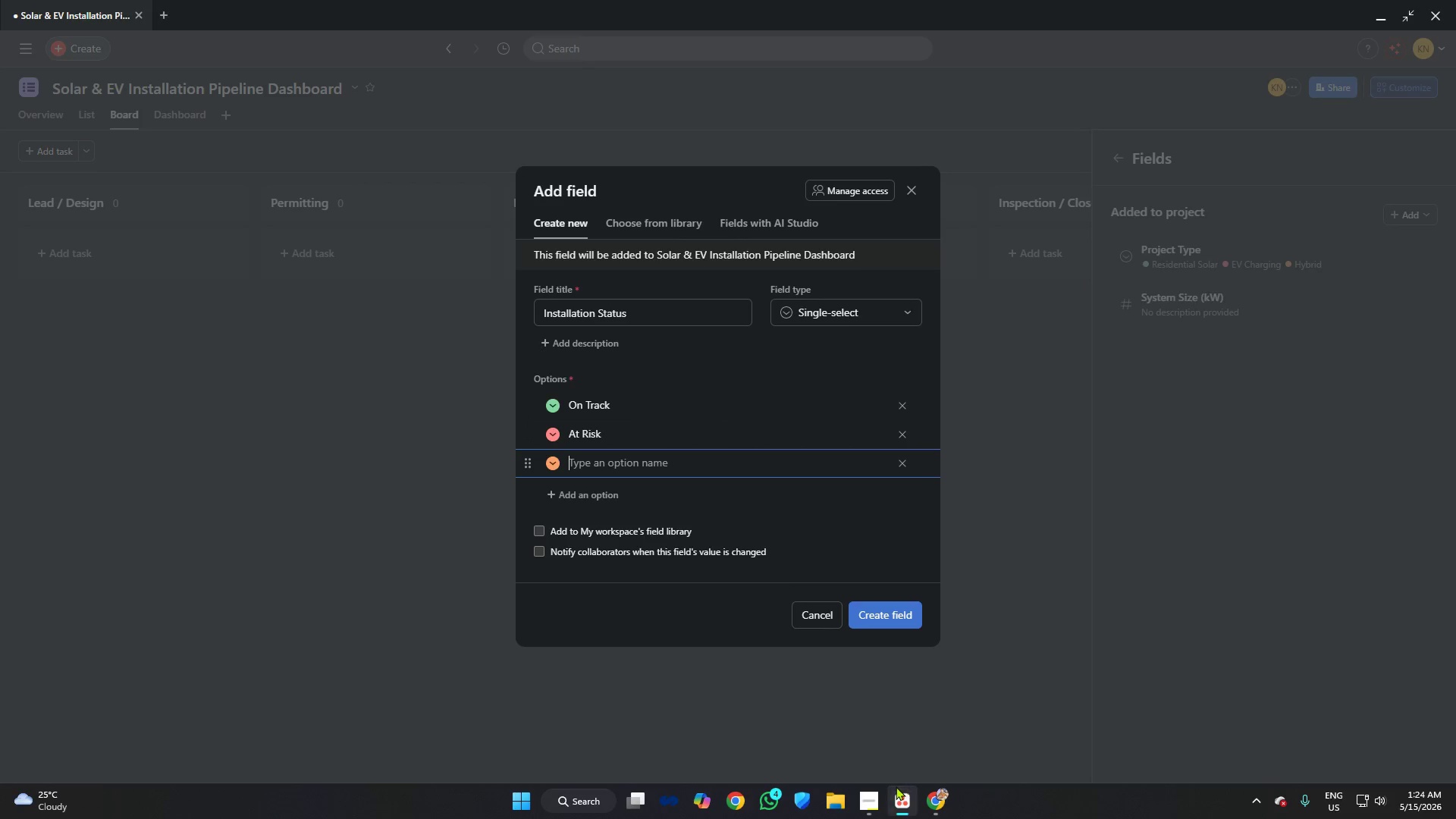 
left_click([877, 792])
 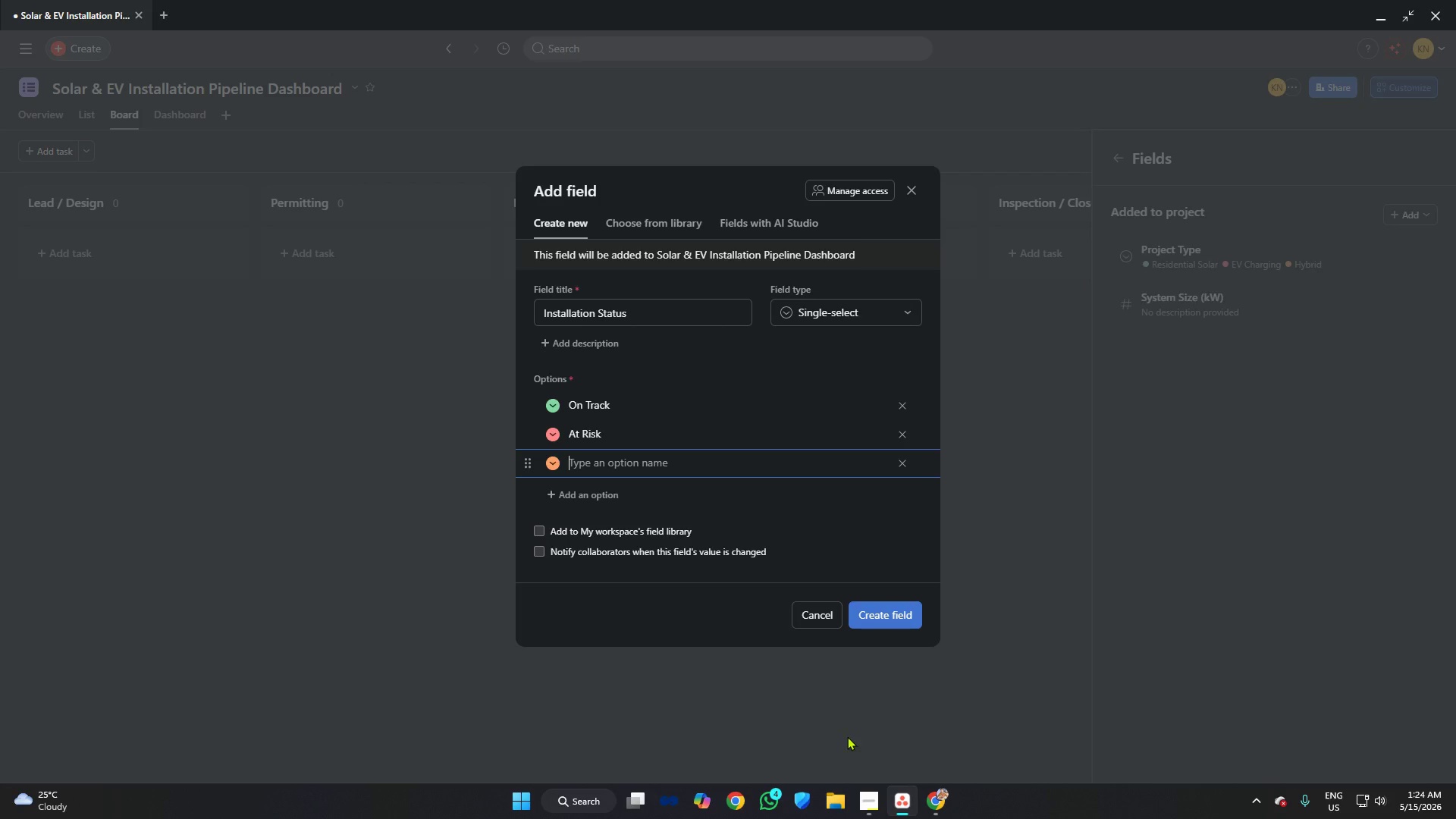 
wait(7.41)
 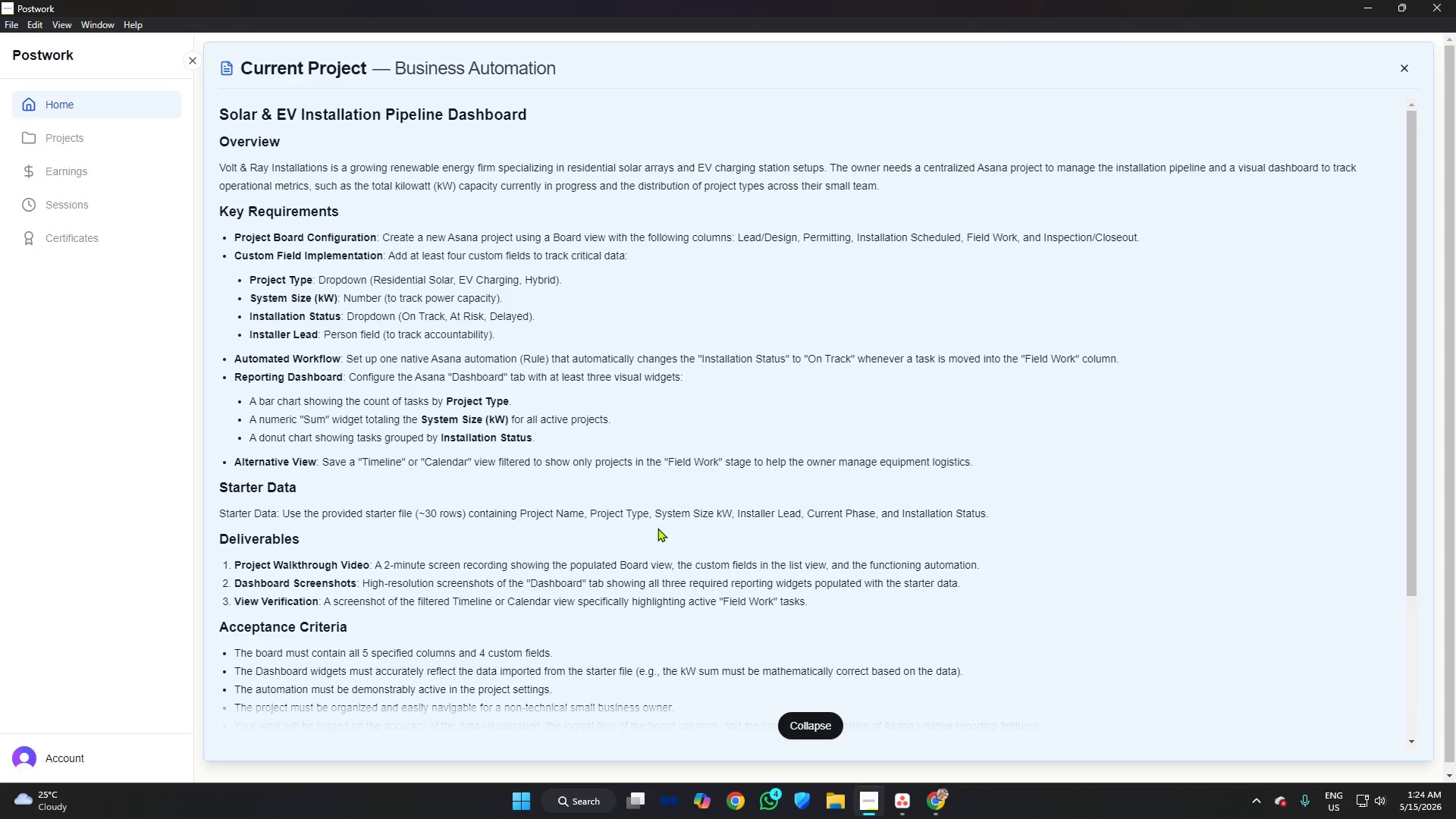 
type(Delayed)
 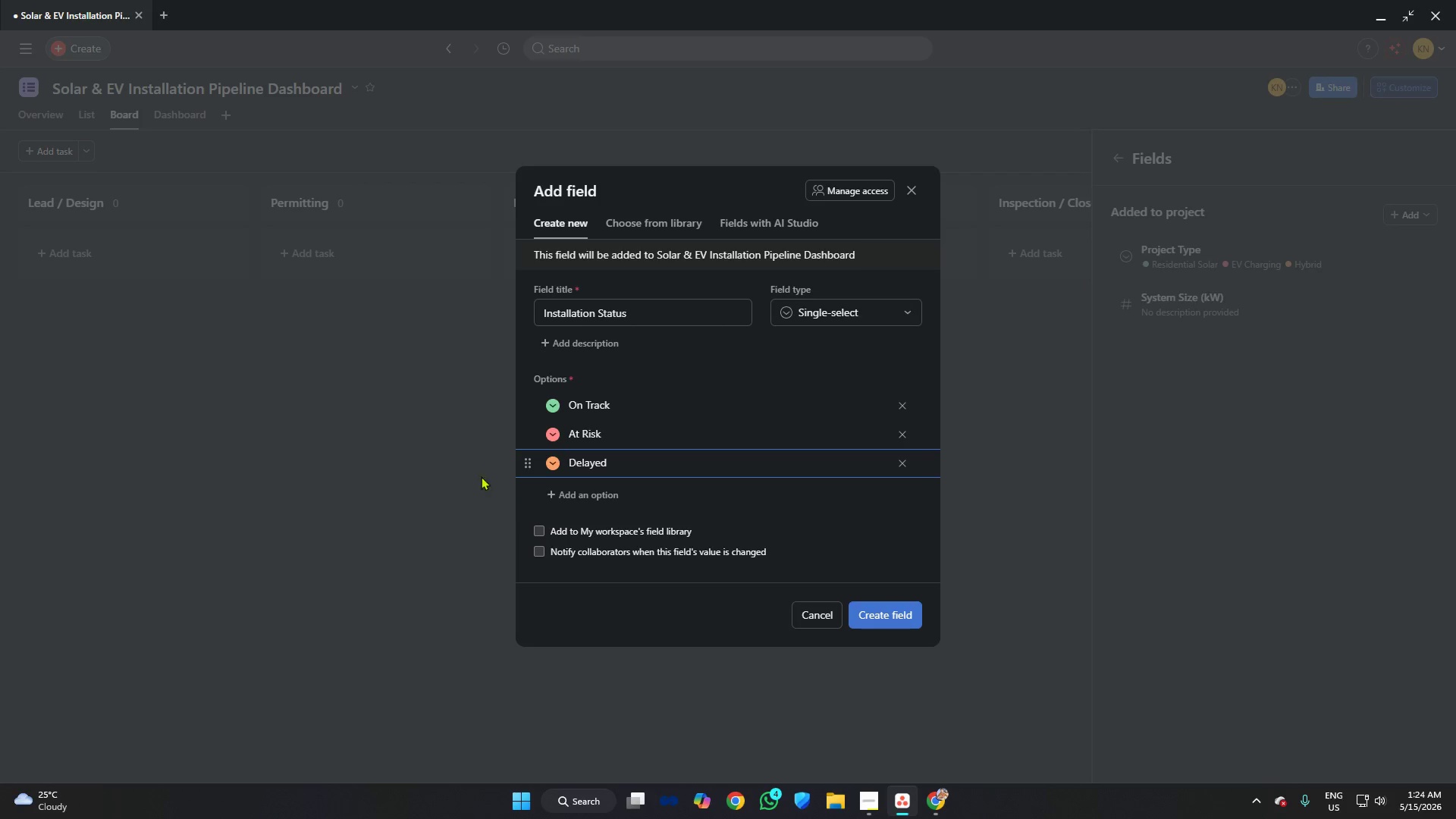 
mouse_move([567, 460])
 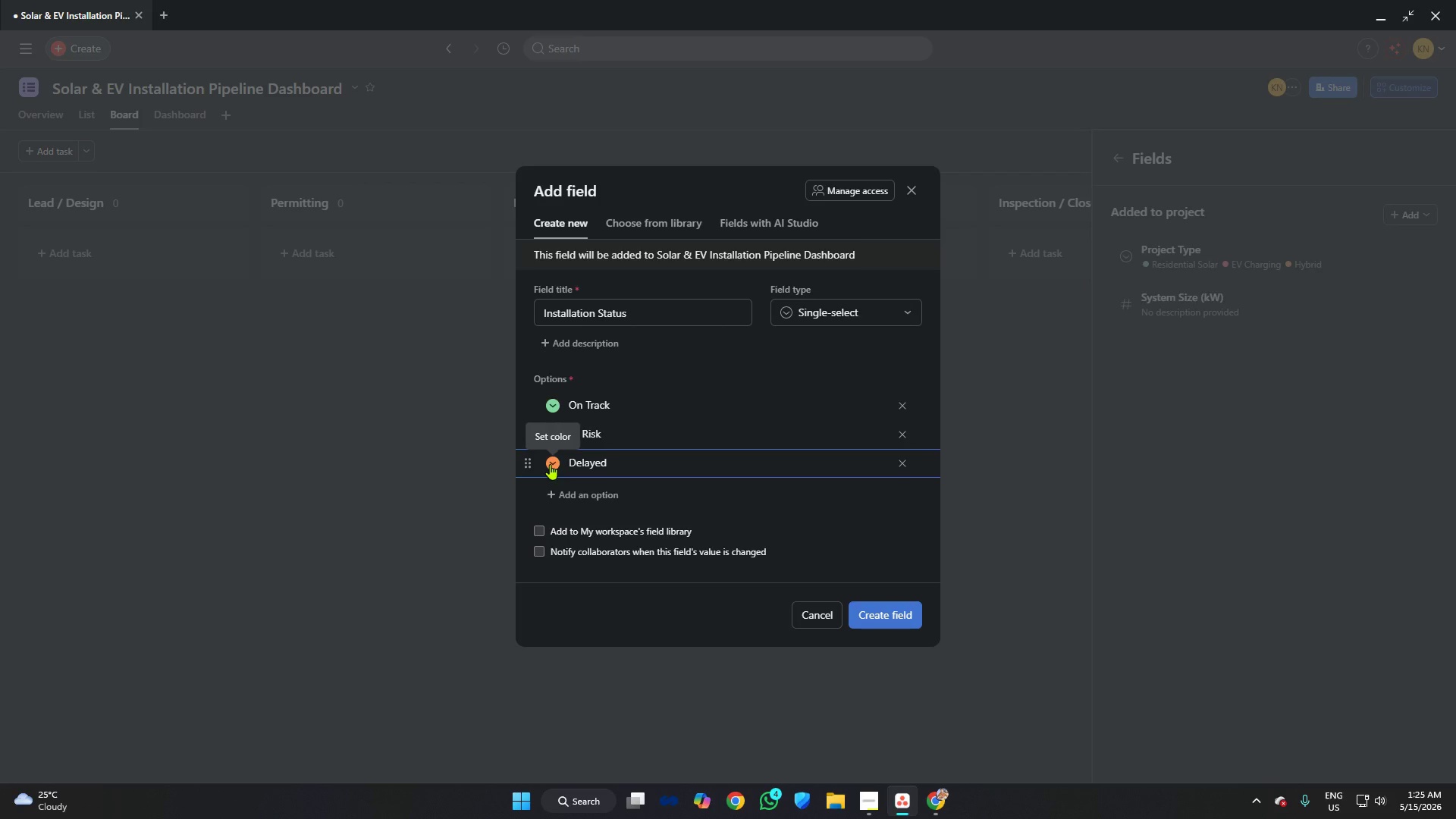 
left_click([550, 464])
 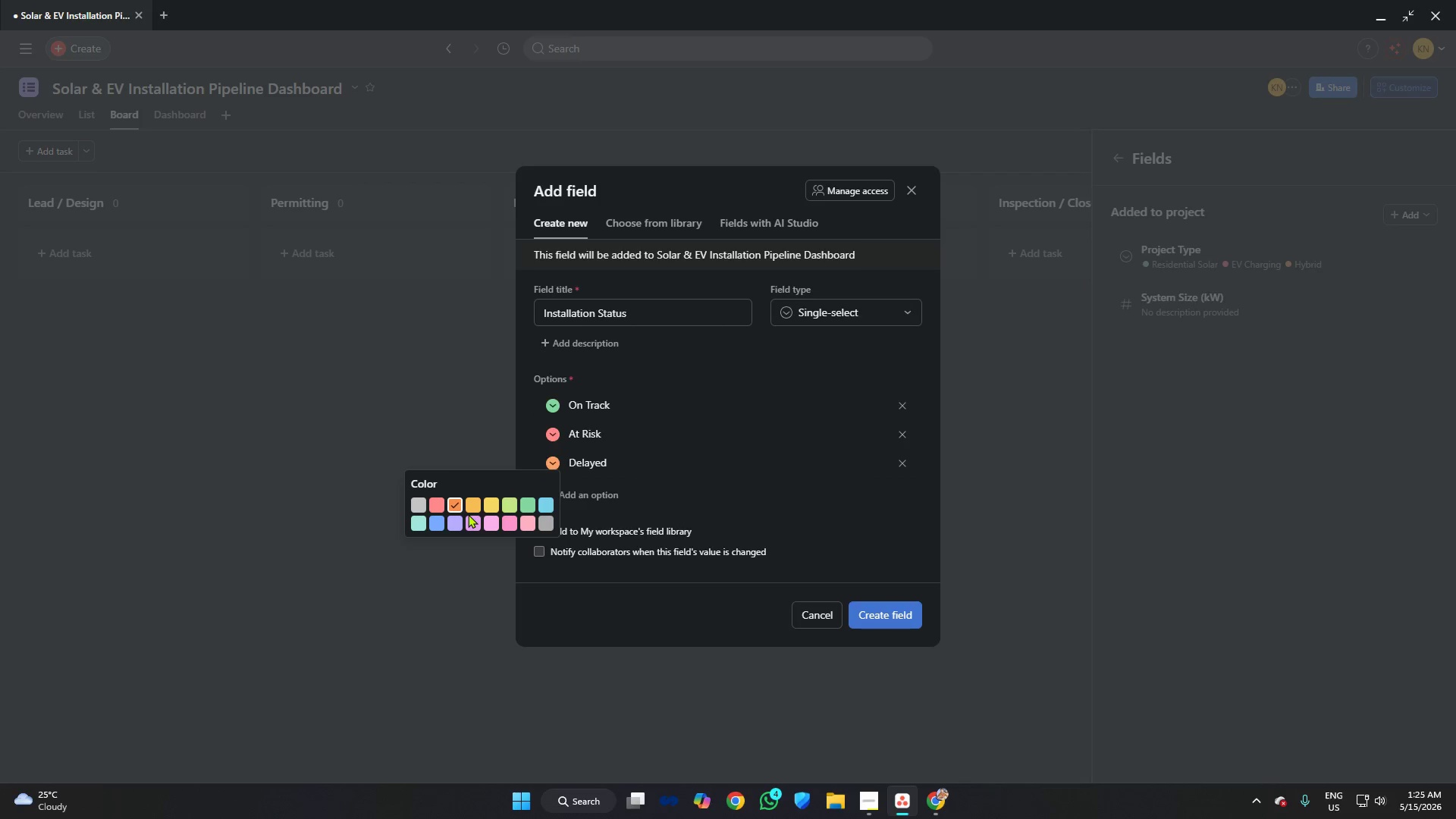 
left_click([472, 508])
 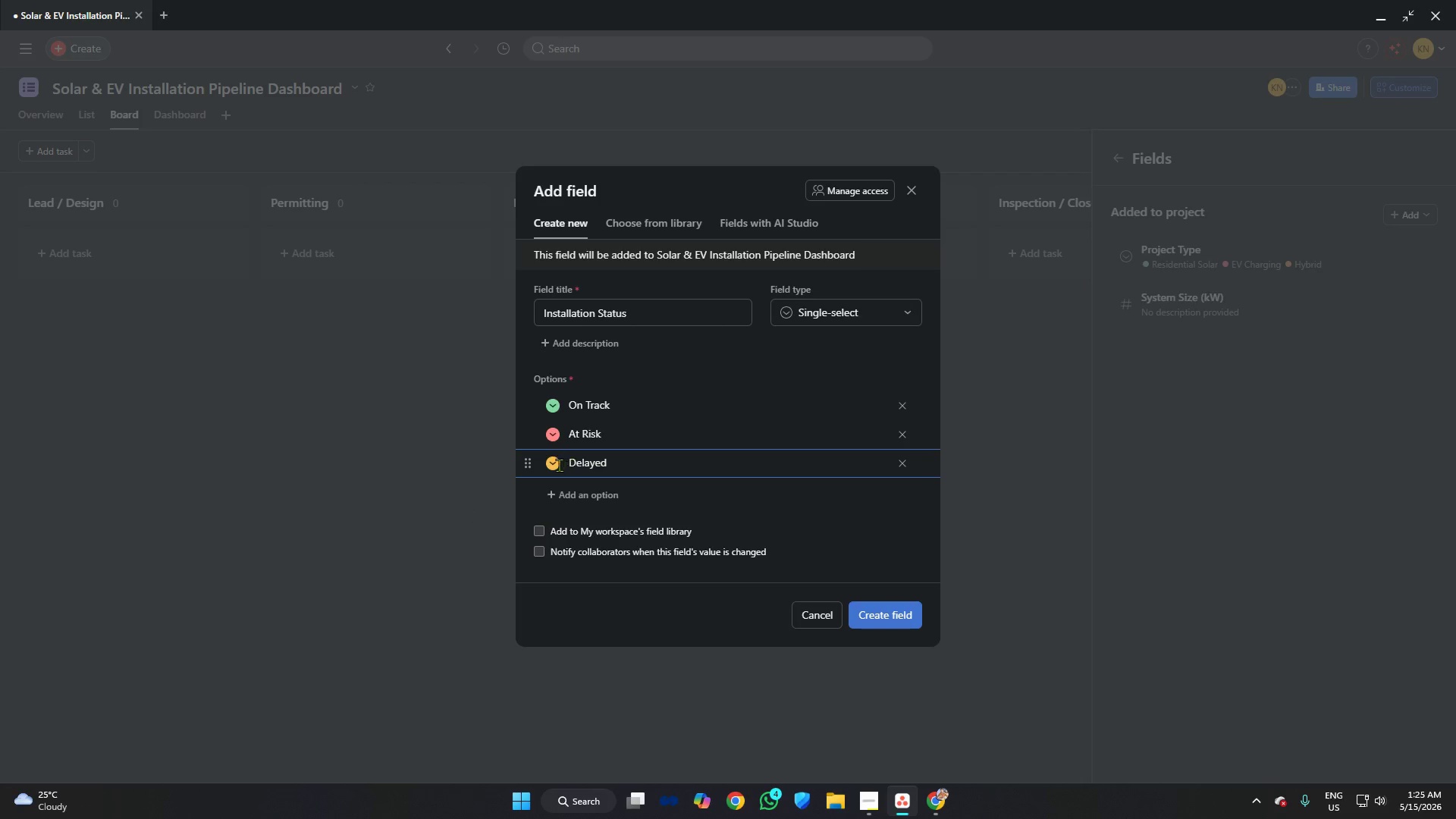 
left_click([557, 463])
 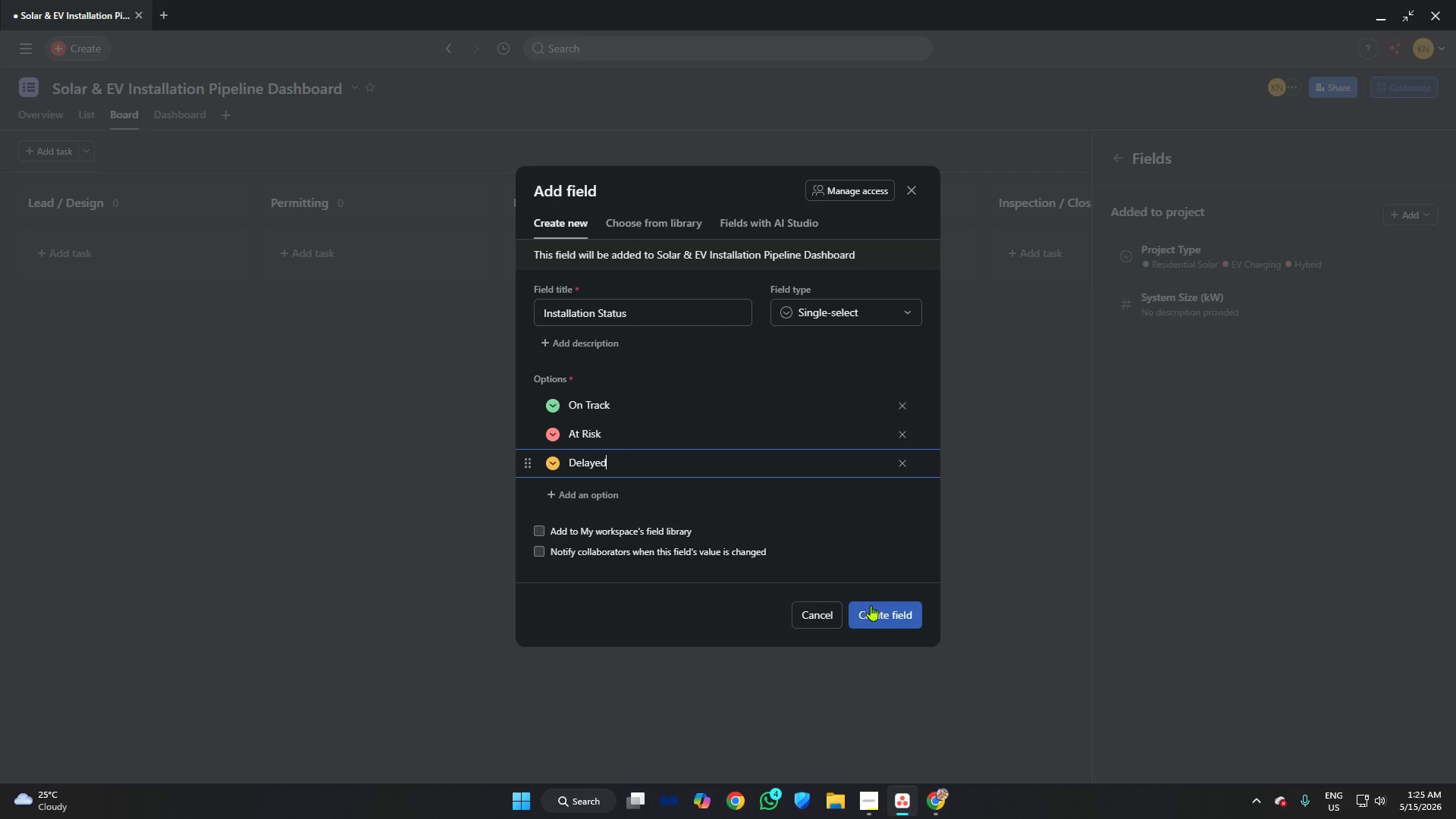 
wait(5.52)
 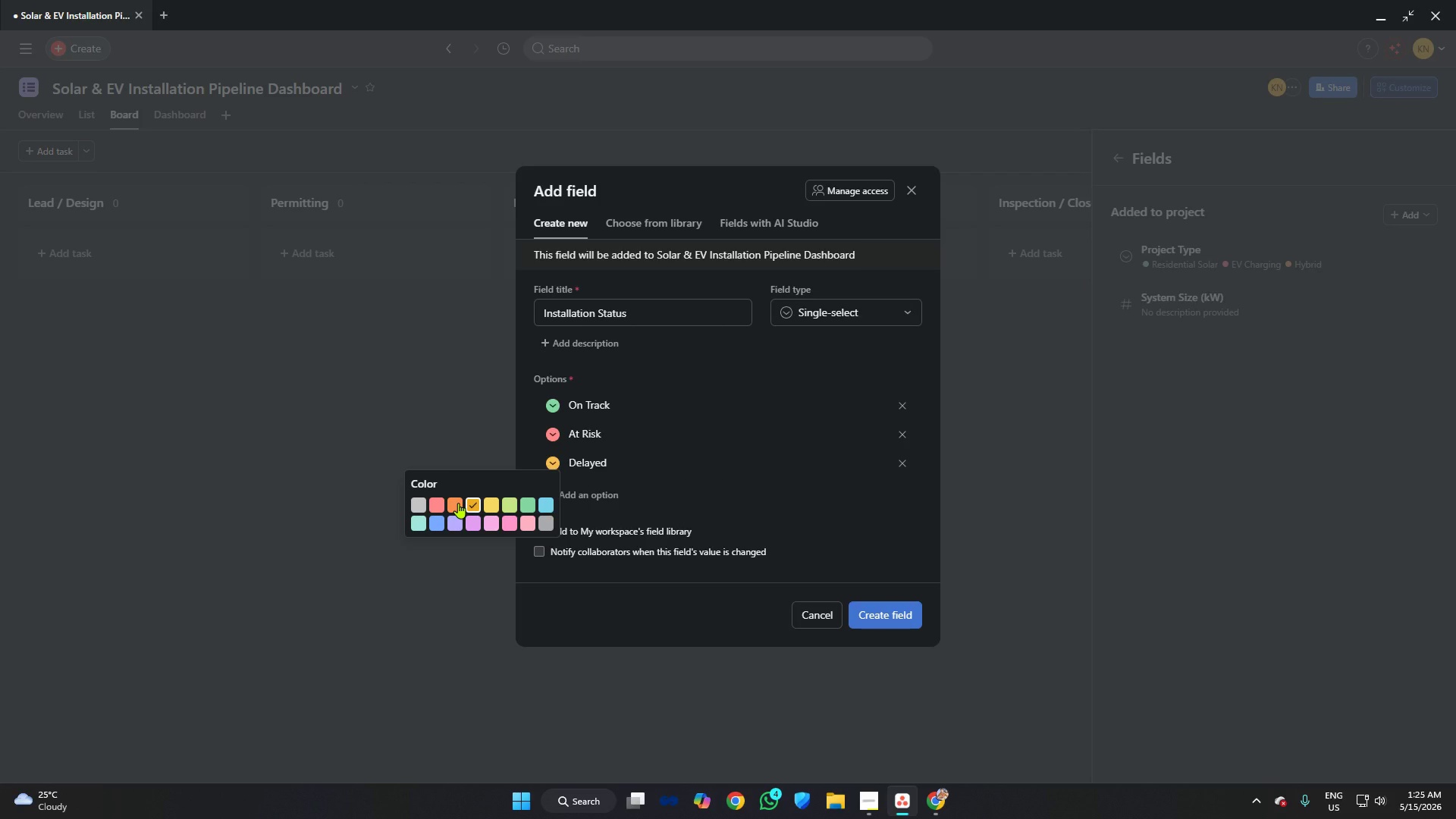 
left_click([555, 462])
 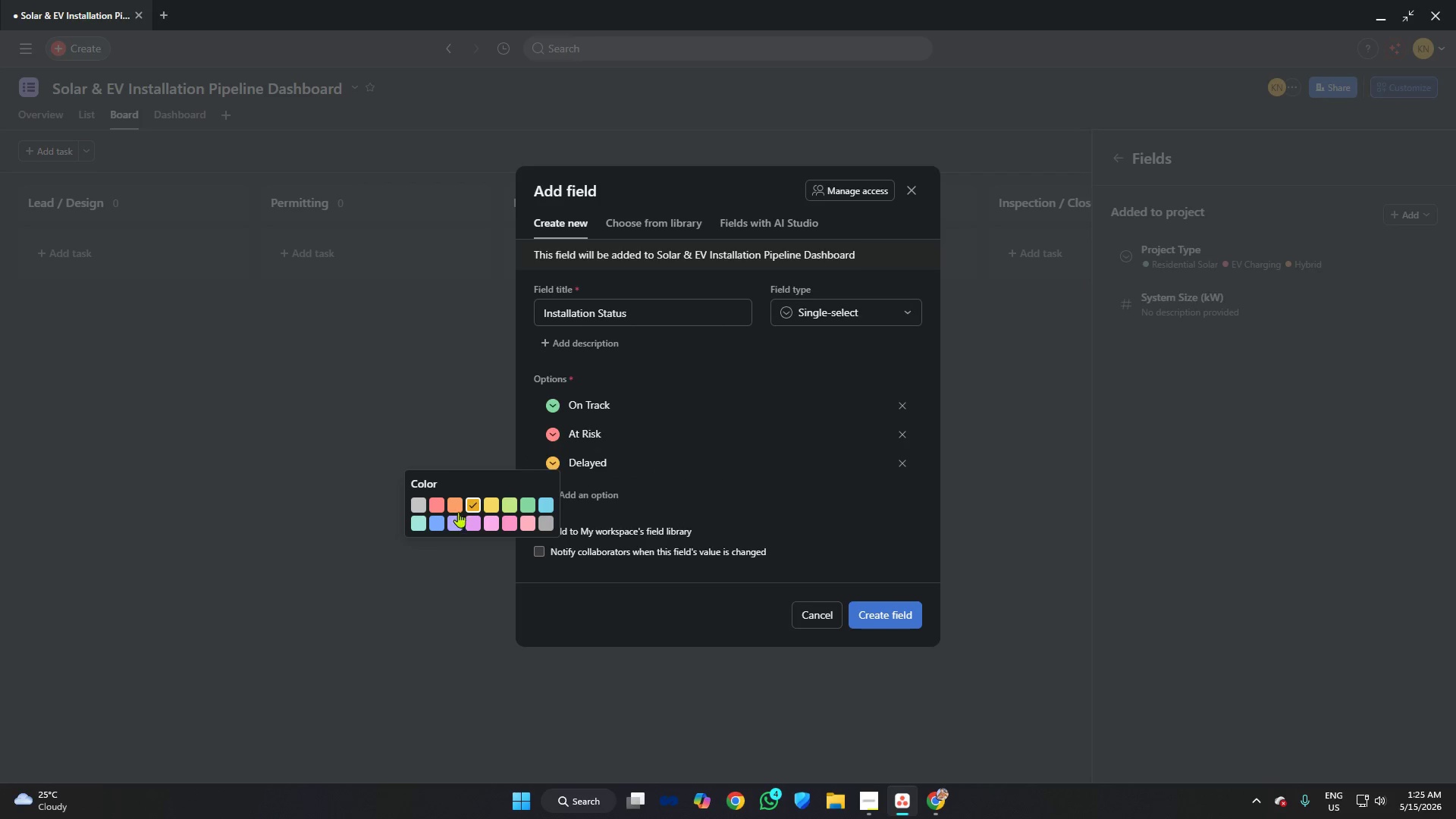 
left_click([453, 505])
 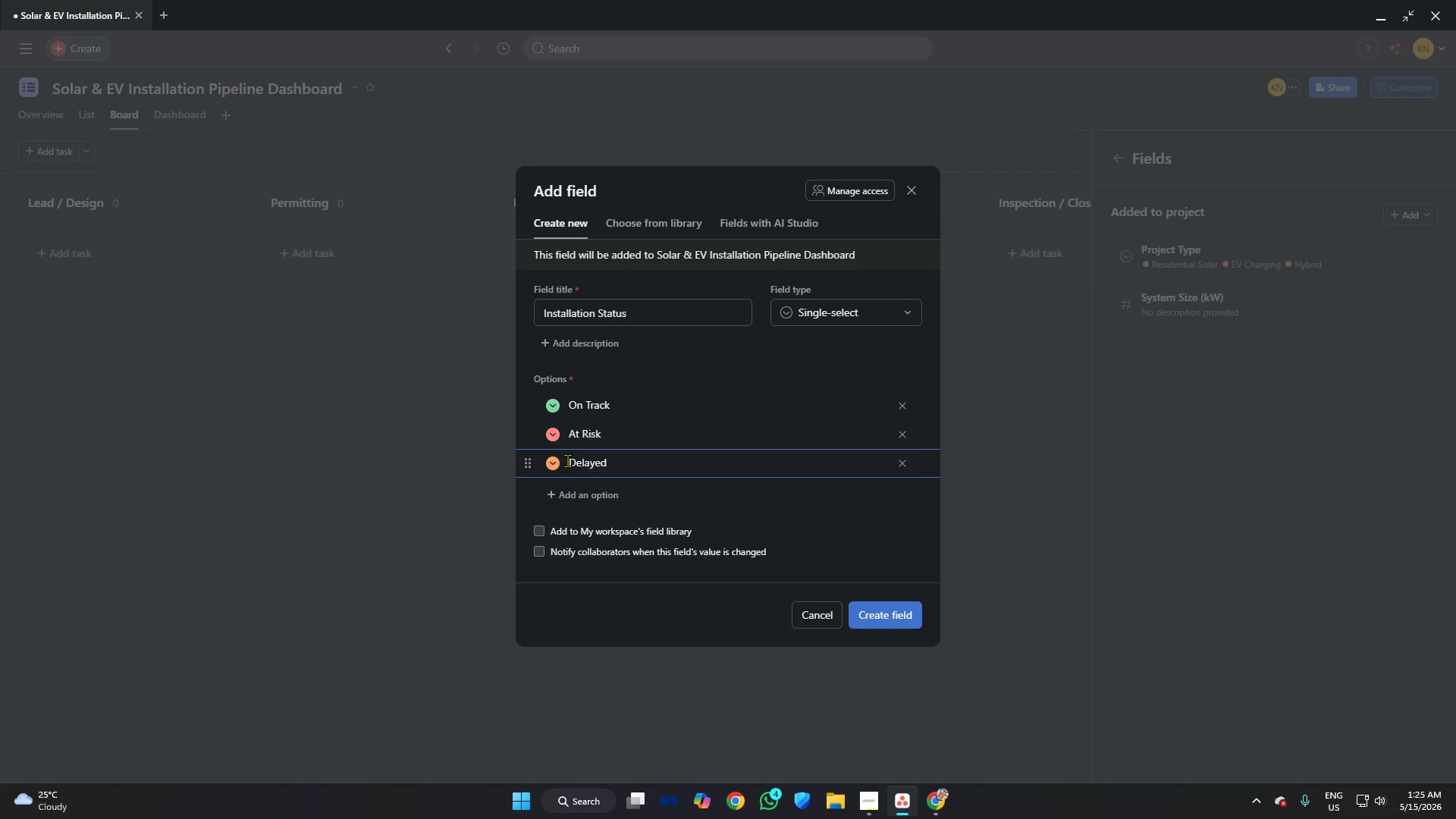 
left_click([554, 460])
 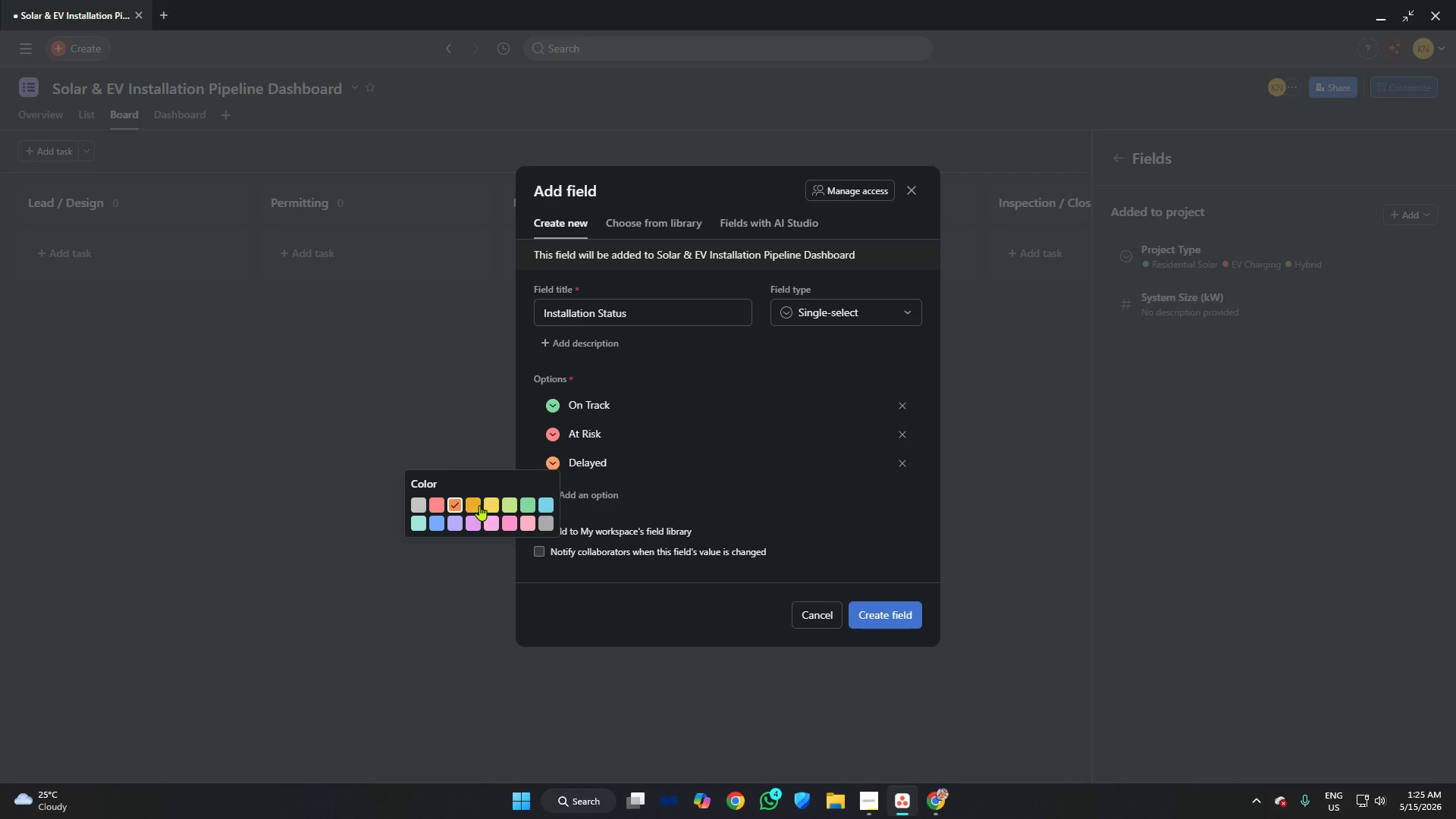 
left_click([472, 505])
 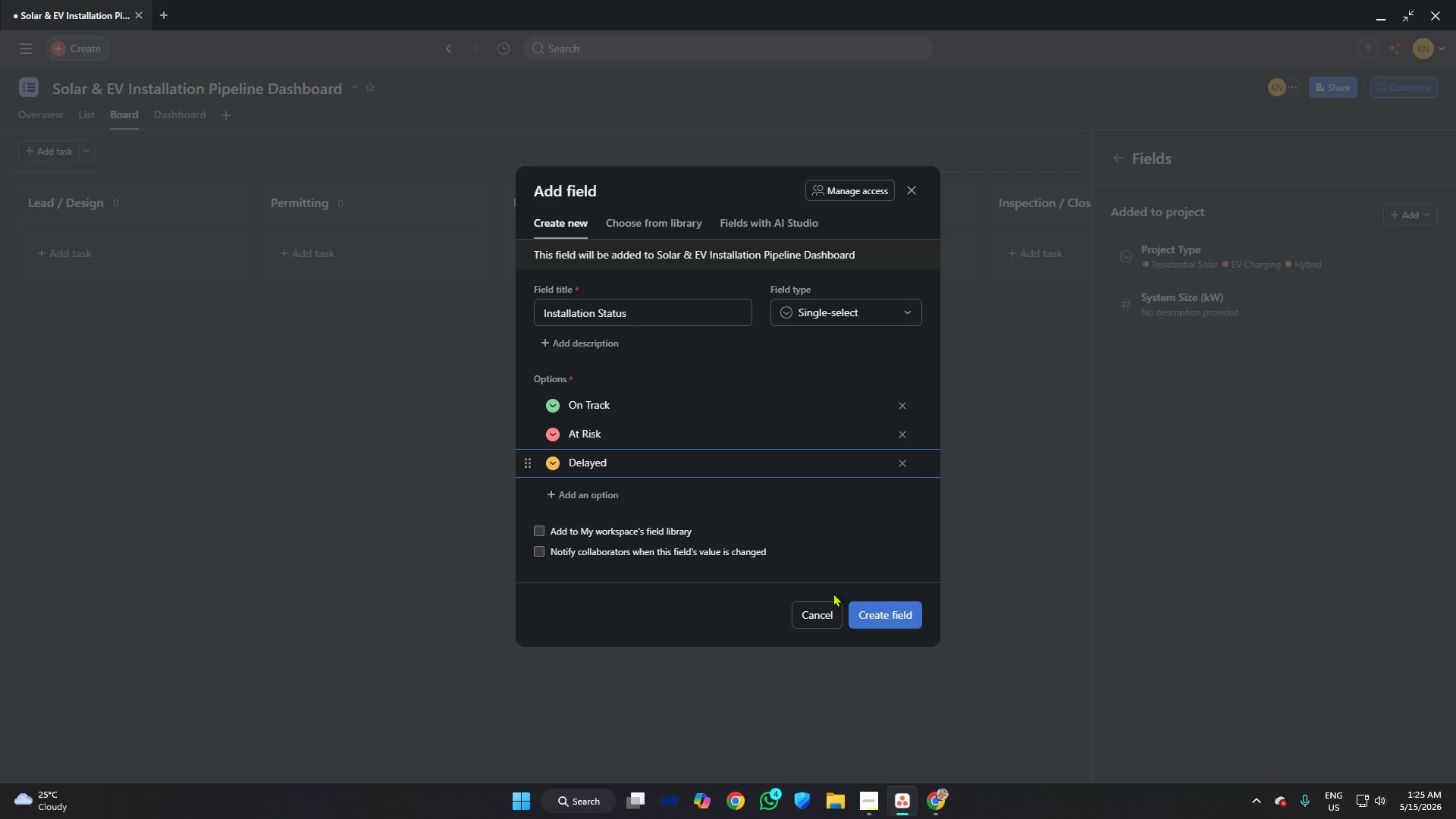 
left_click([880, 622])
 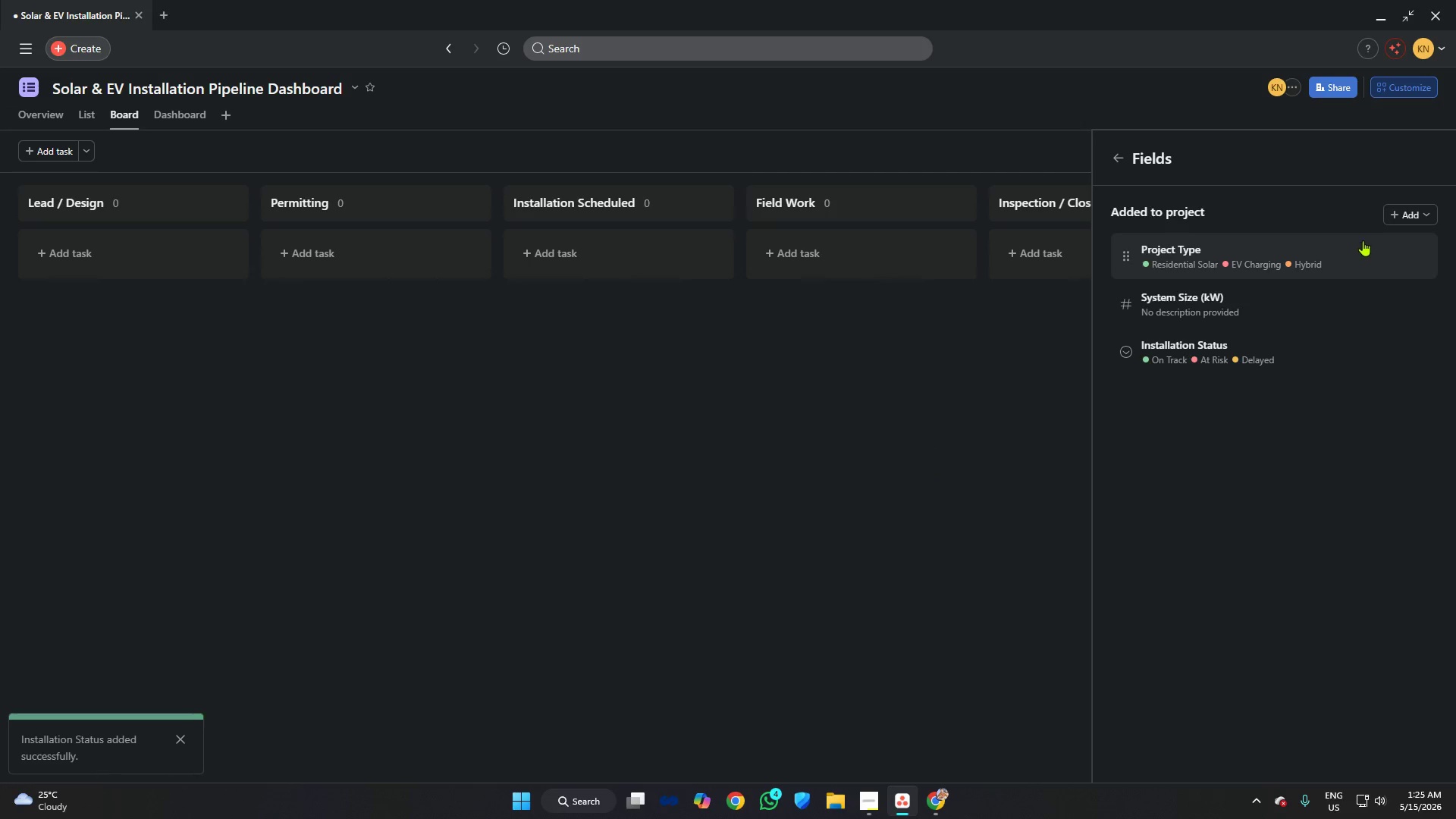 
left_click([1244, 253])
 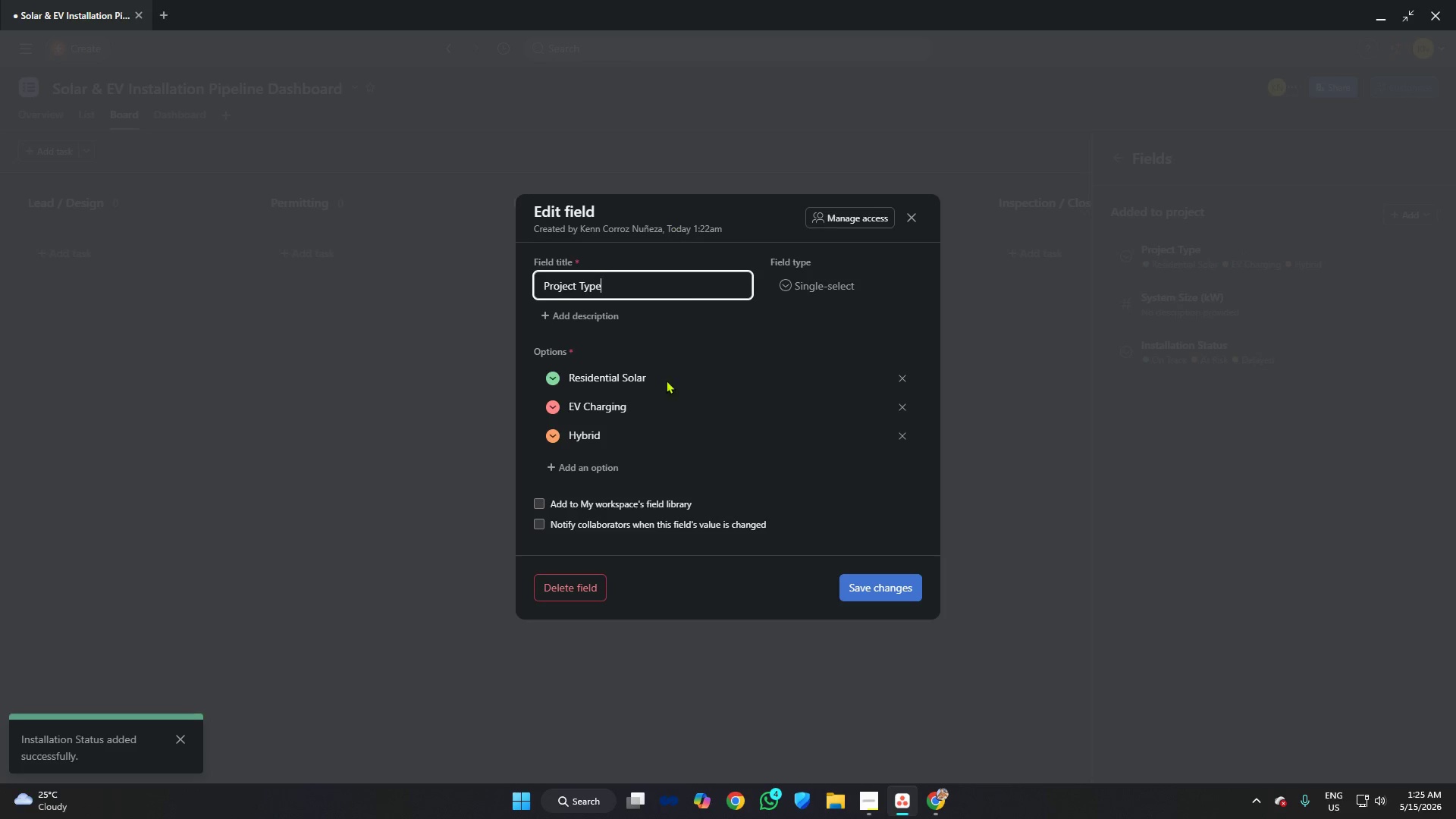 
left_click([554, 375])
 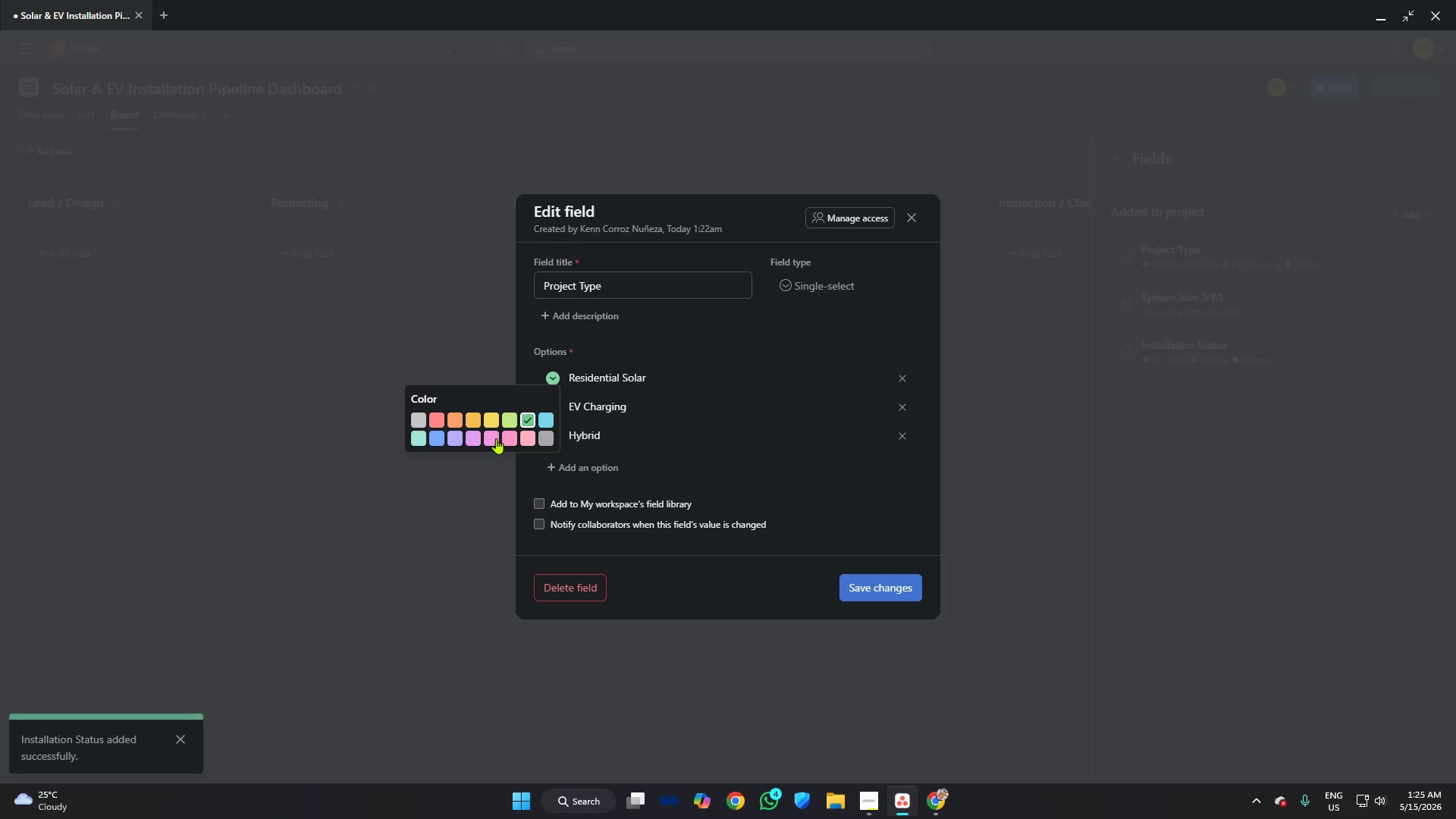 
left_click_drag(start_coordinate=[595, 393], to_coordinate=[591, 393])
 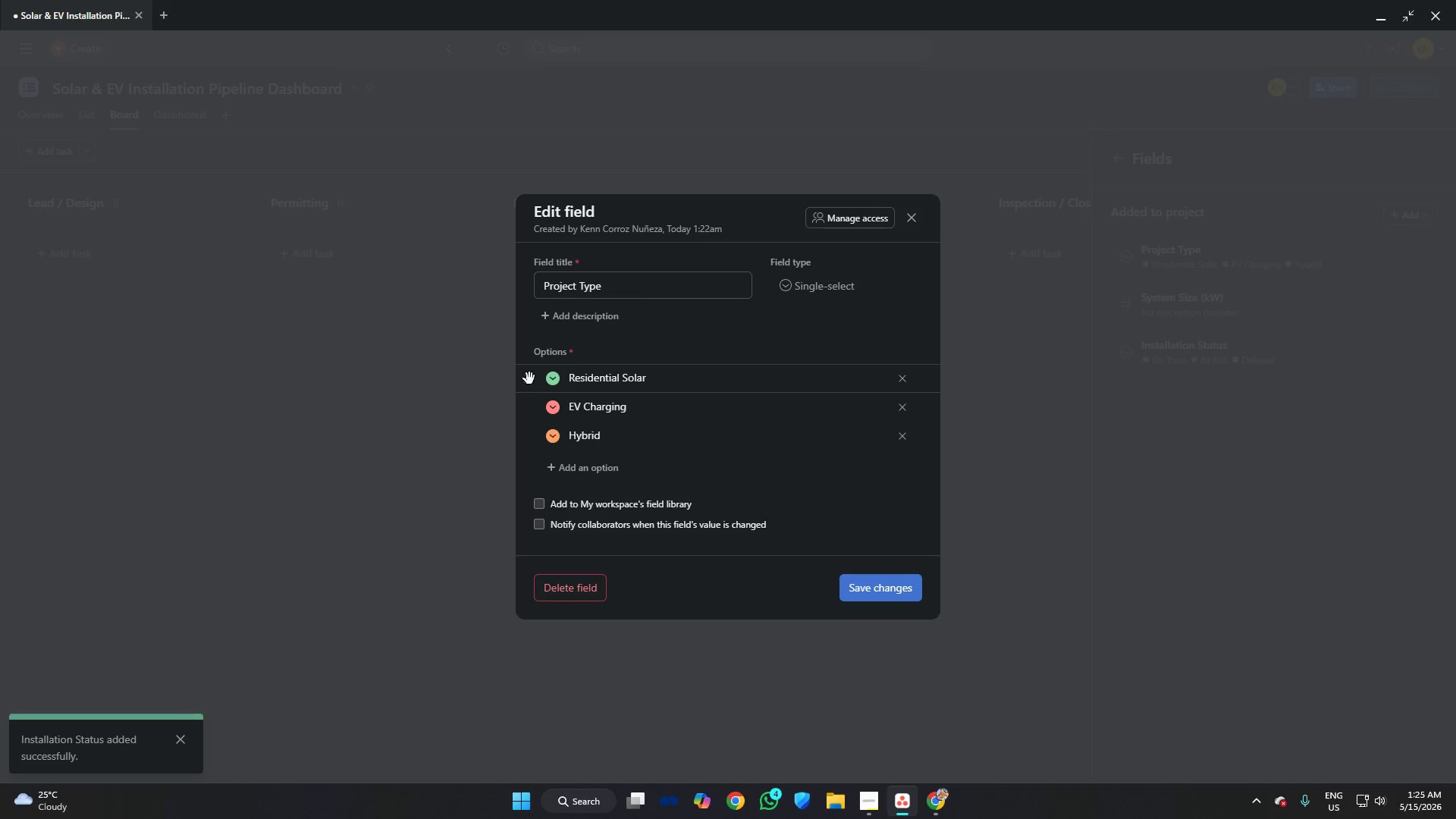 
left_click_drag(start_coordinate=[529, 378], to_coordinate=[538, 430])
 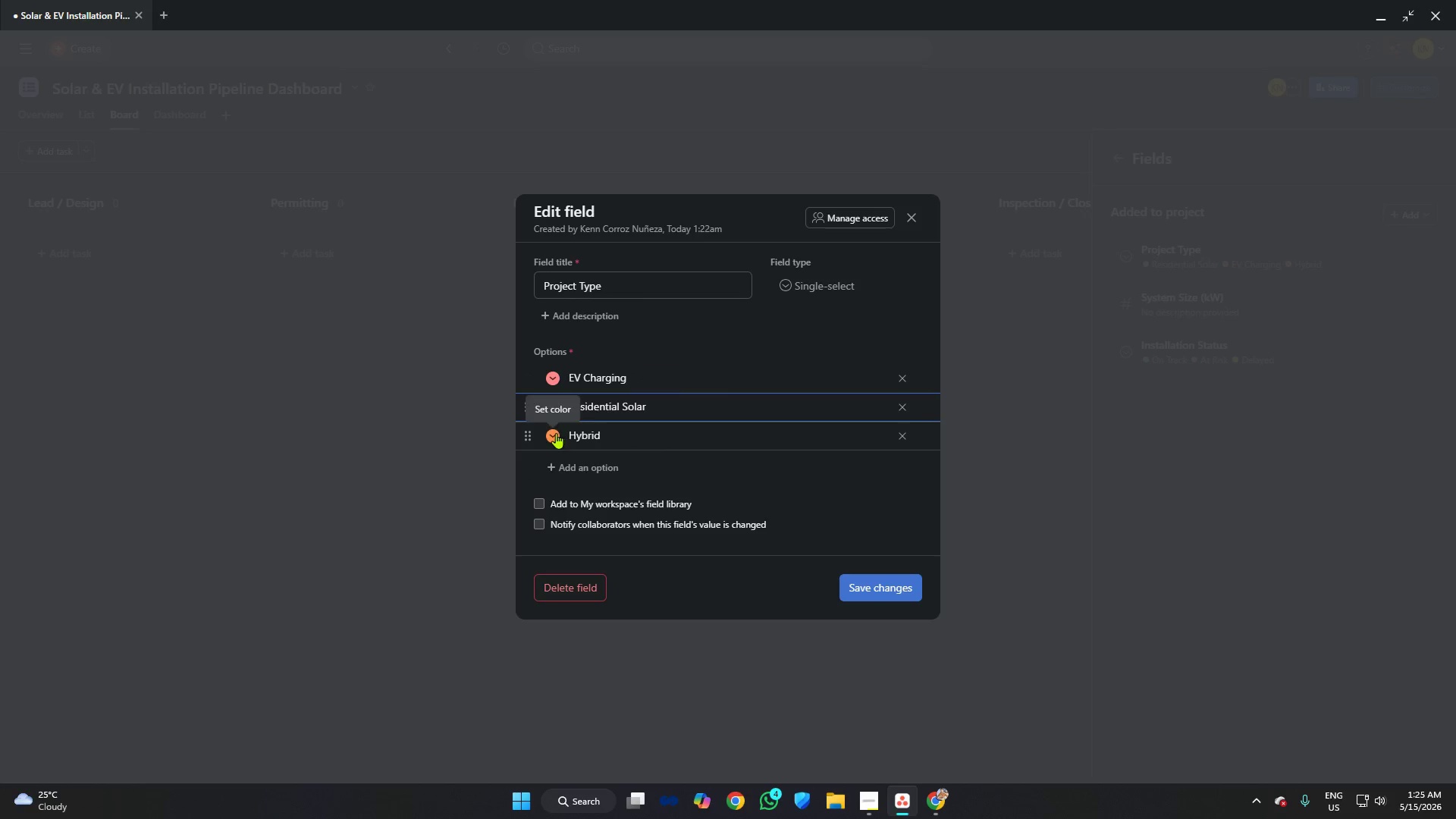 
left_click([556, 433])
 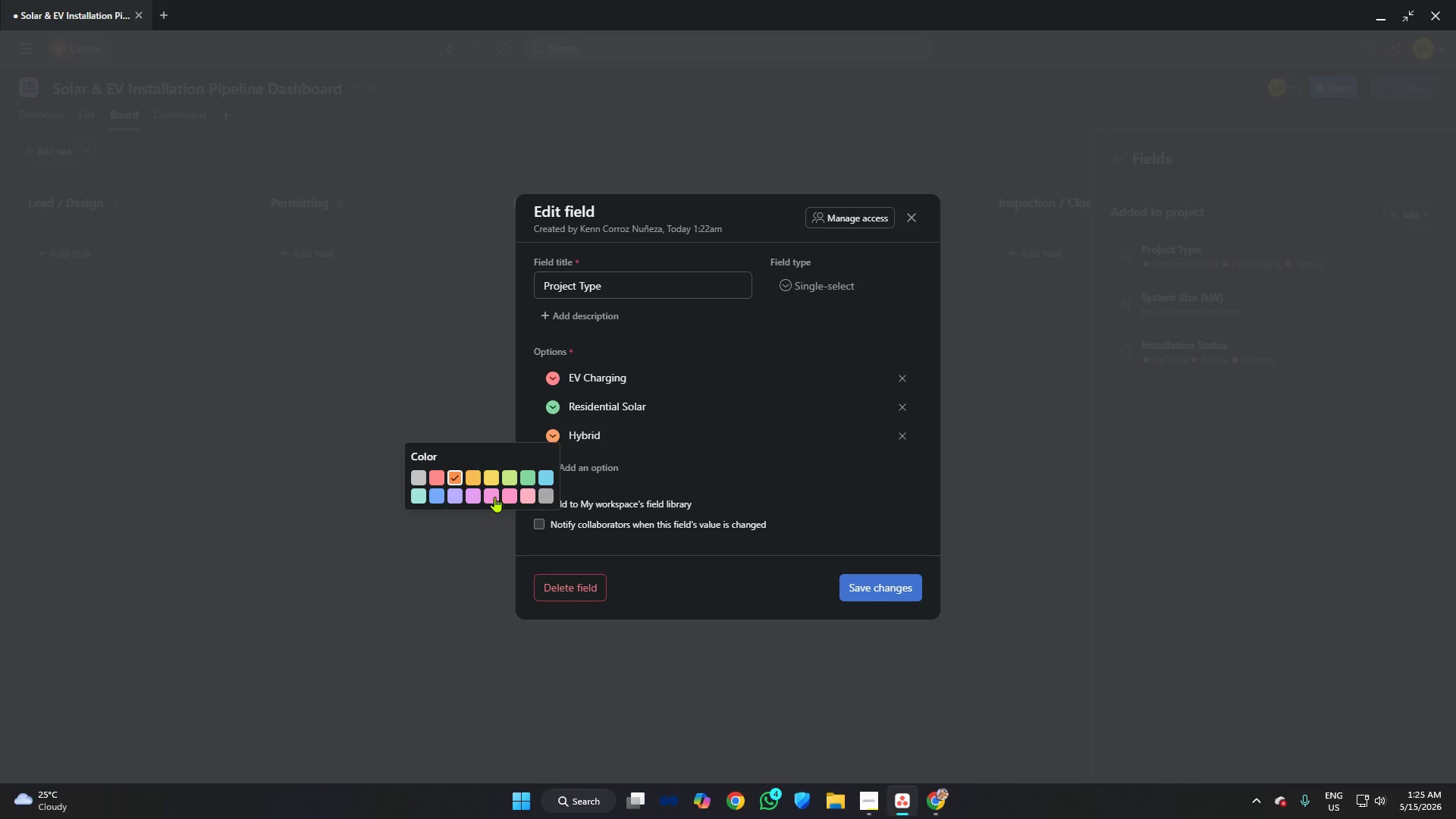 
left_click([489, 497])
 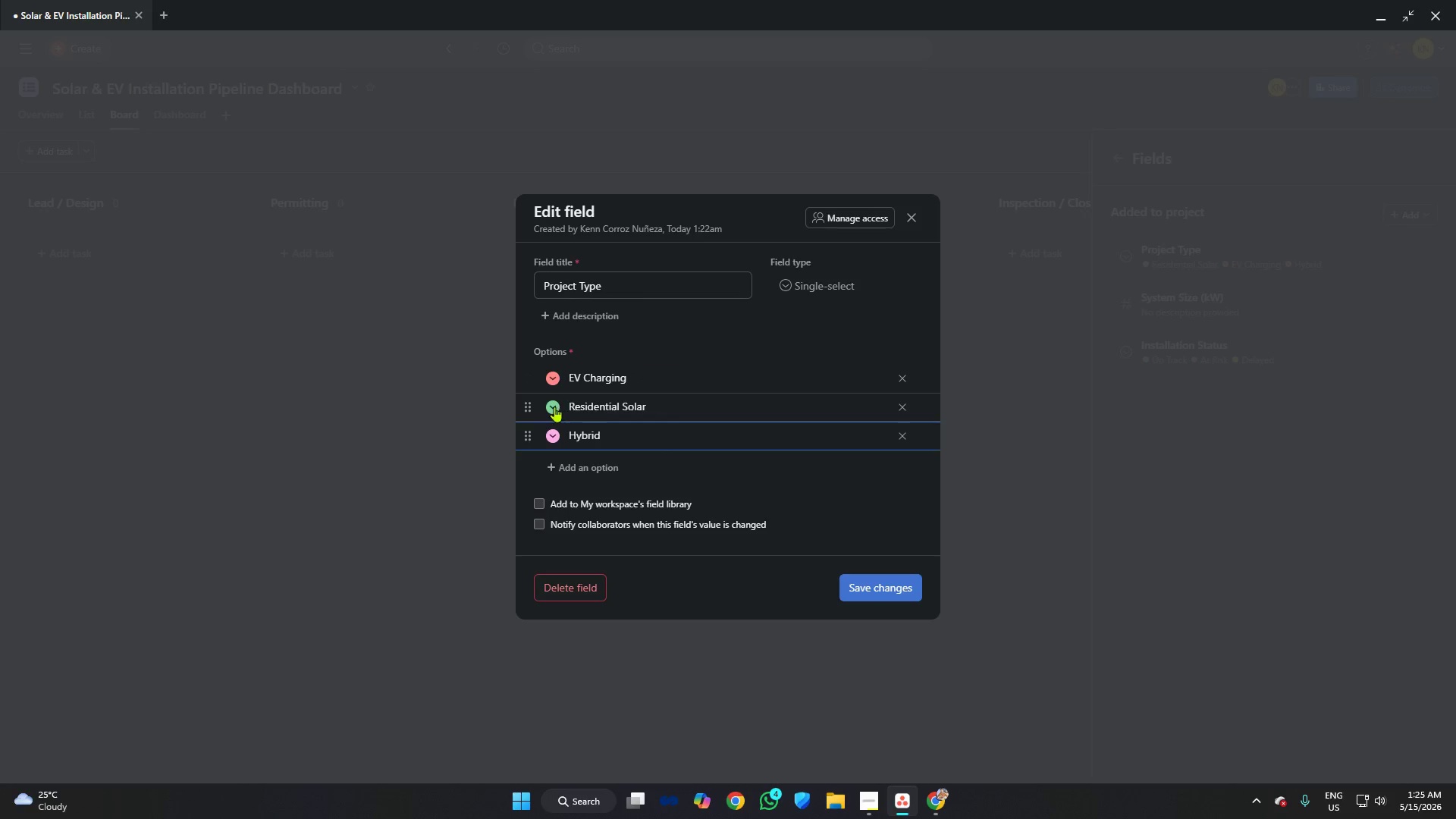 
left_click([553, 405])
 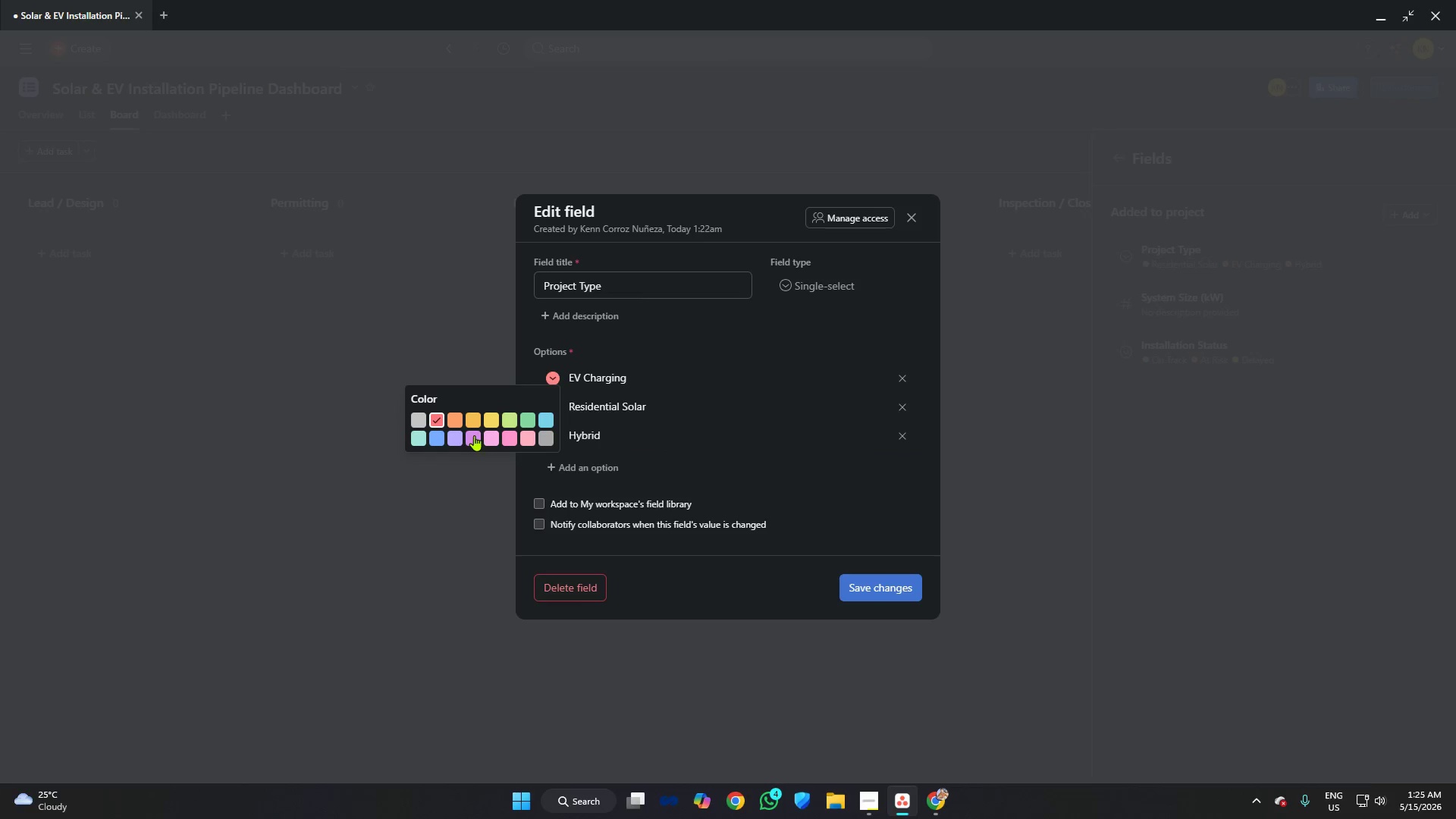 
left_click([438, 441])
 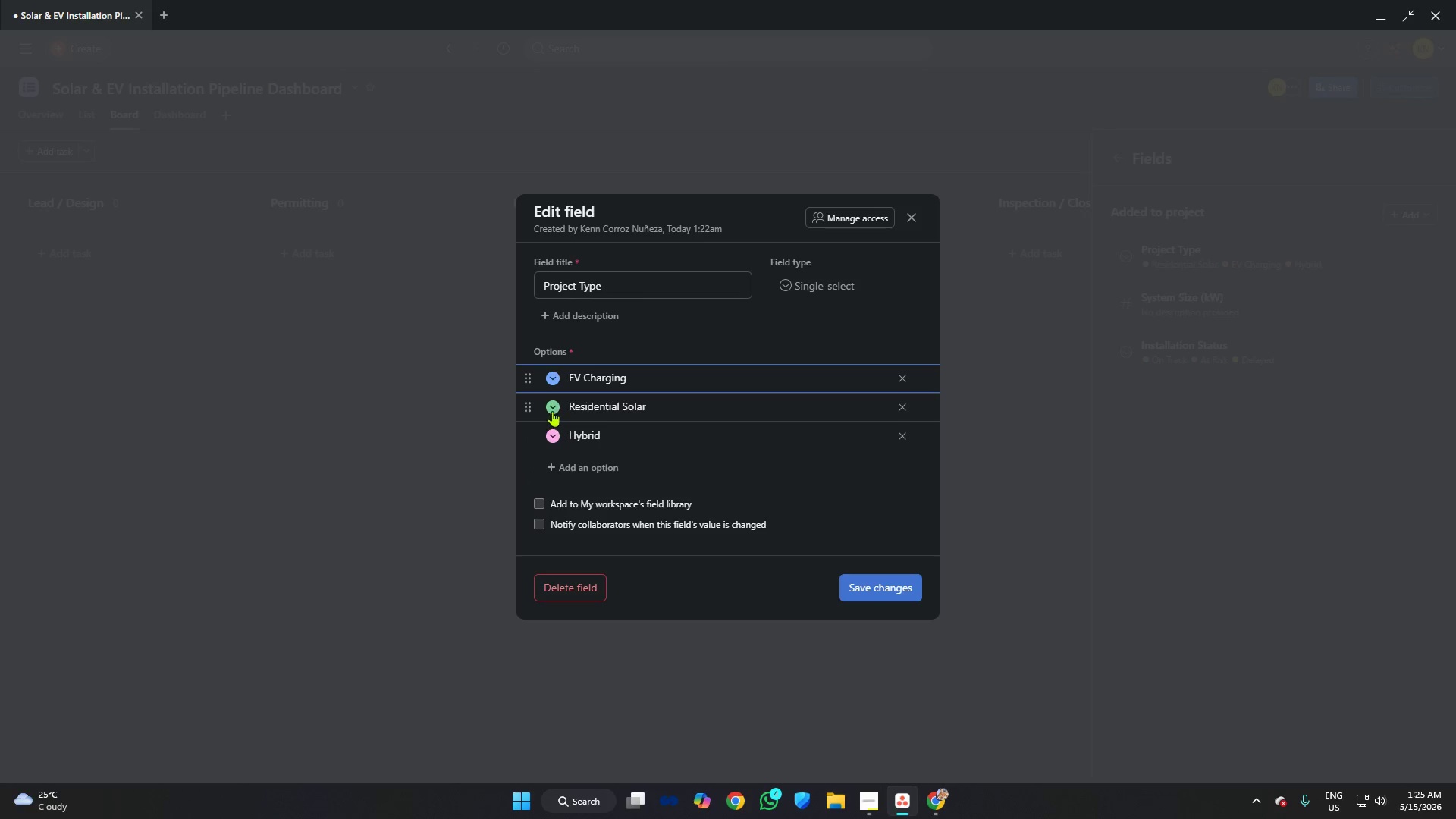 
left_click([552, 410])
 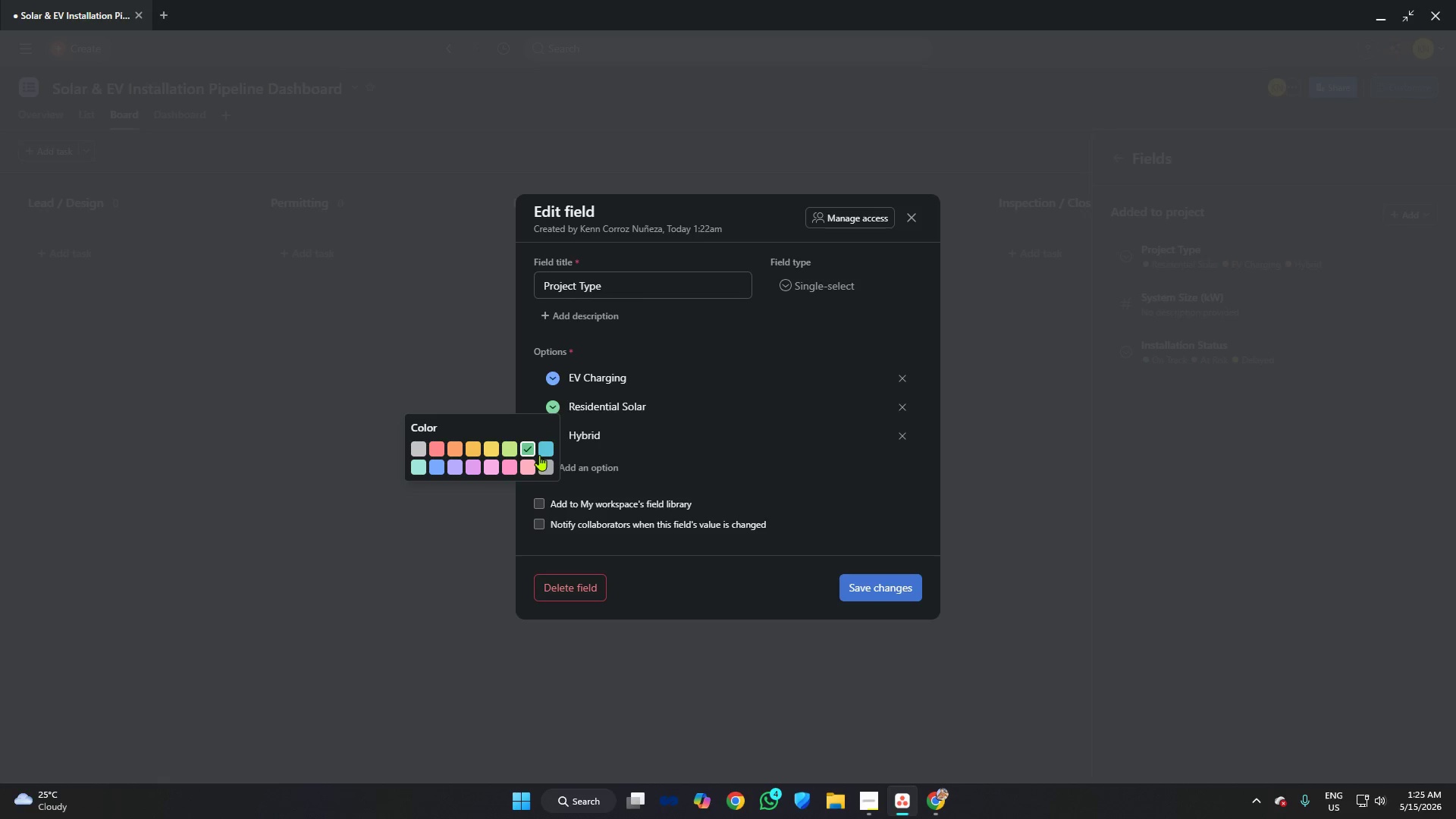 
left_click([529, 447])